 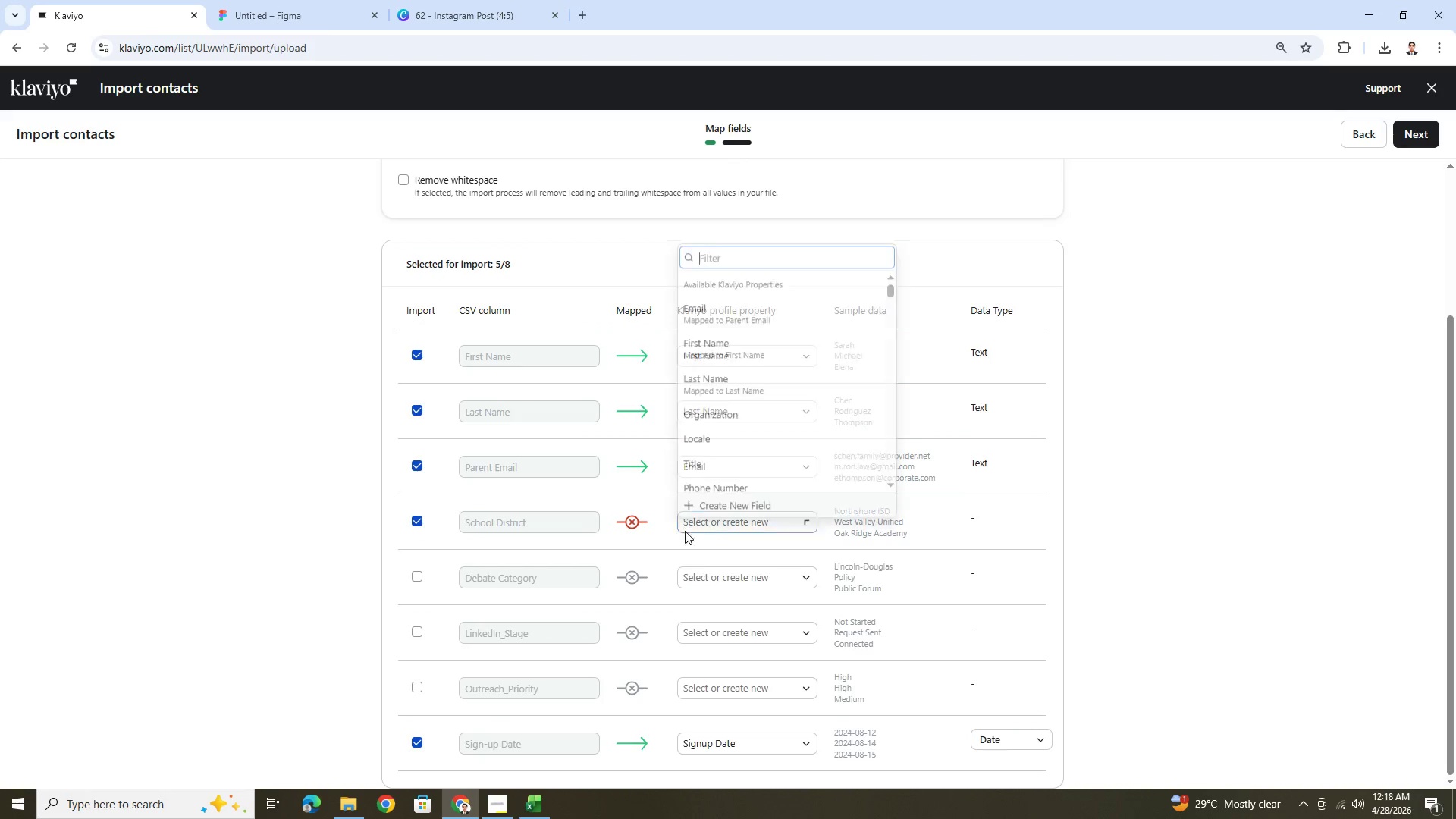 
left_click([731, 502])
 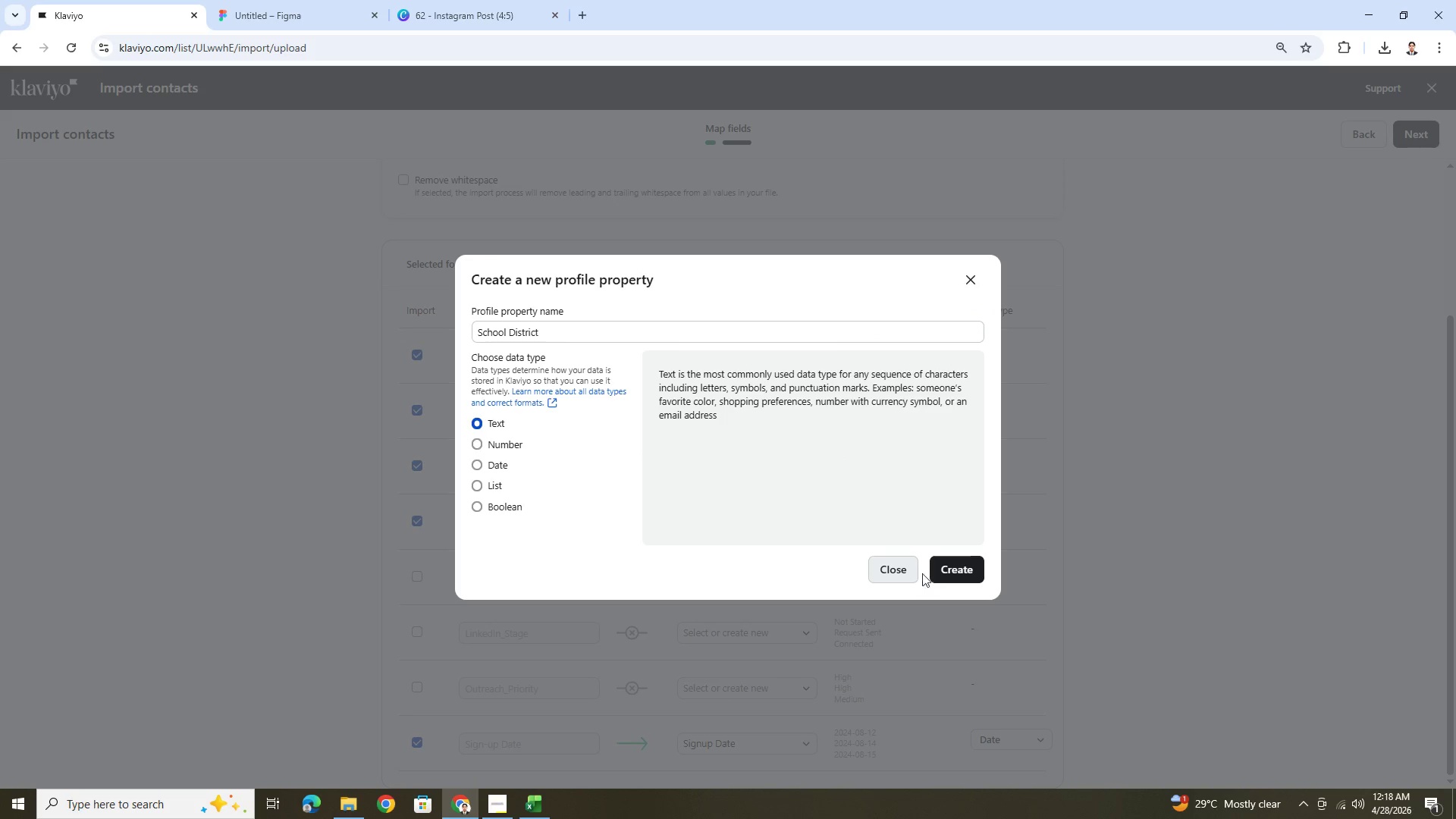 
left_click([933, 573])
 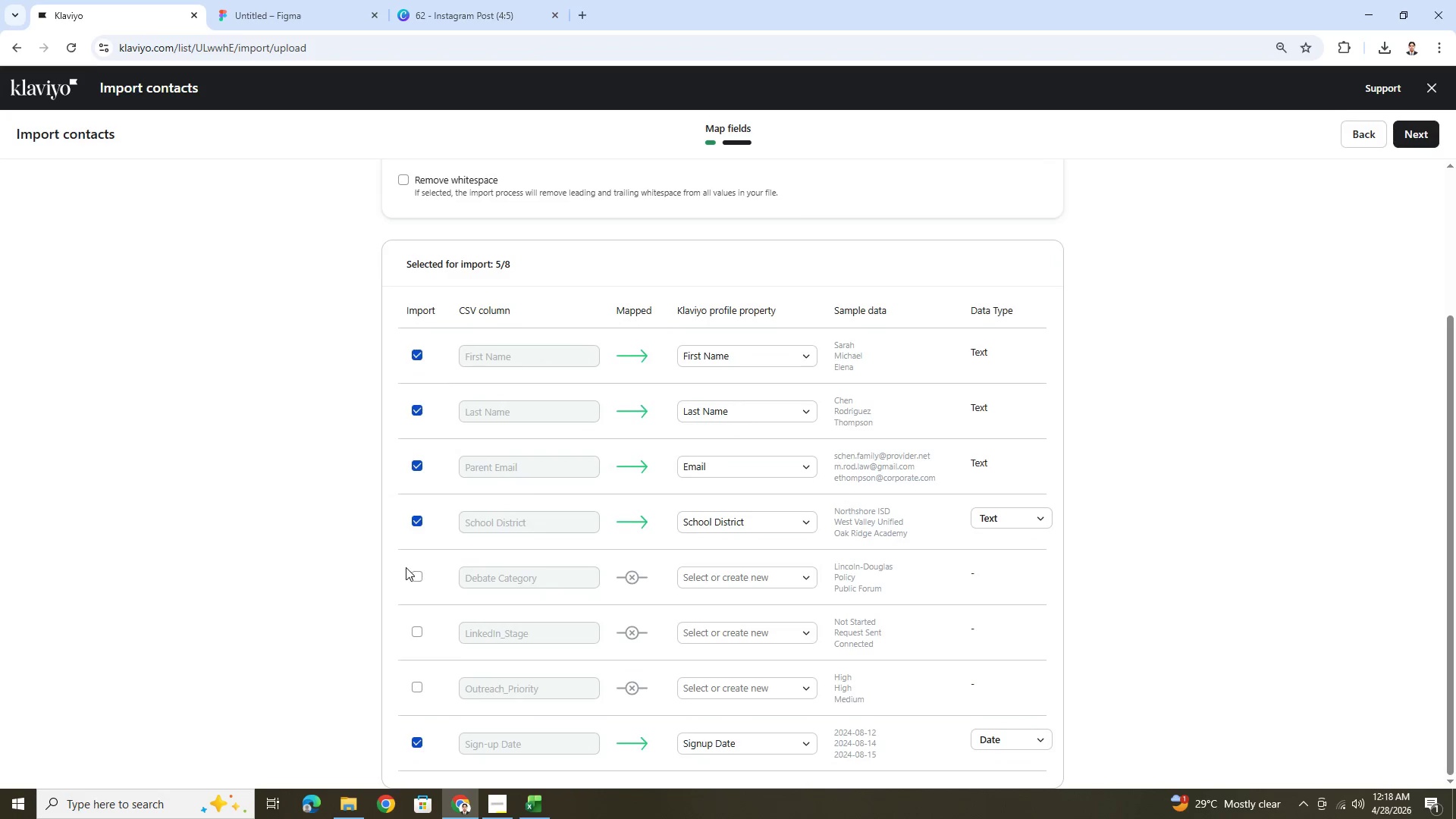 
left_click([412, 573])
 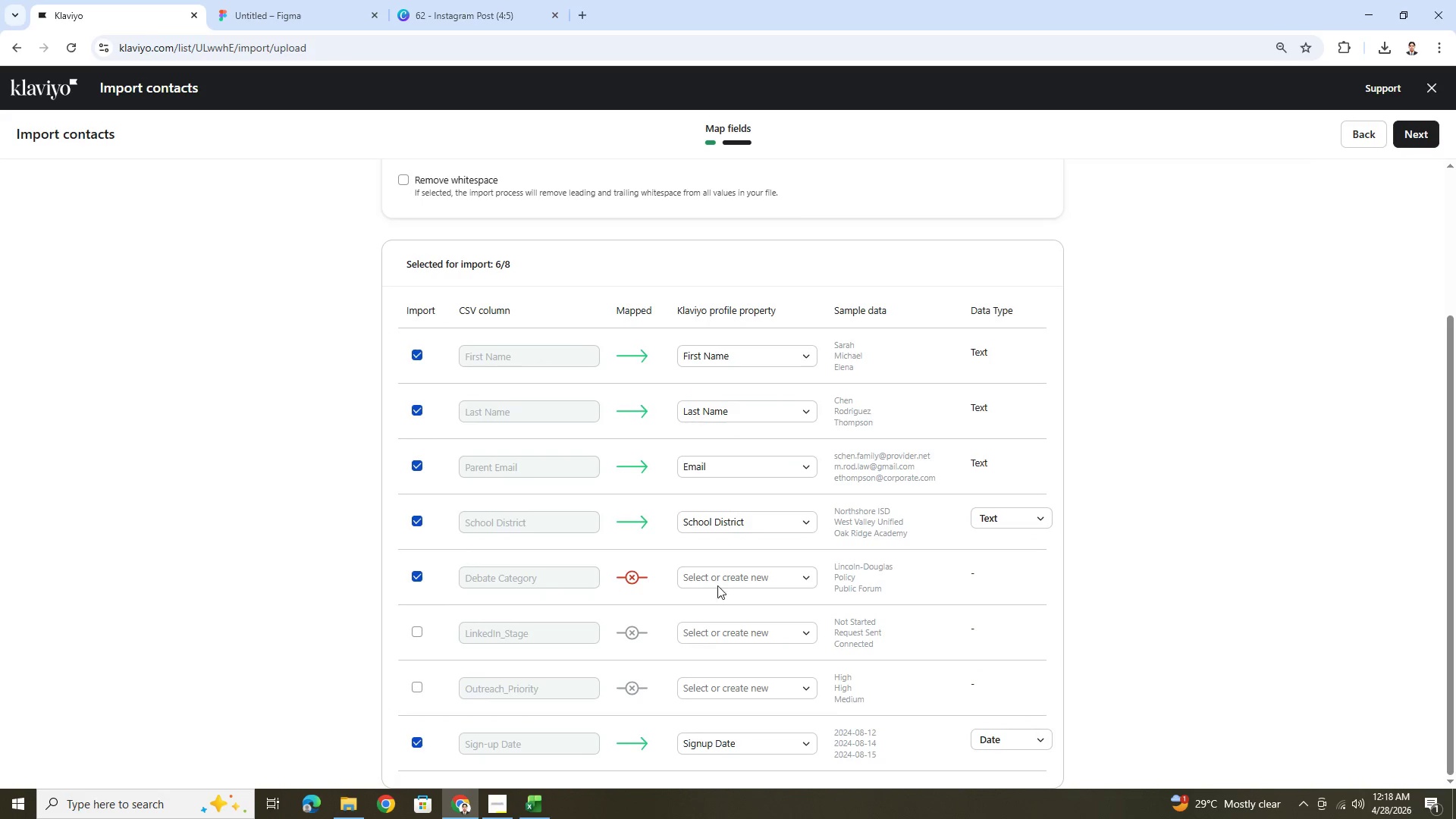 
double_click([717, 580])
 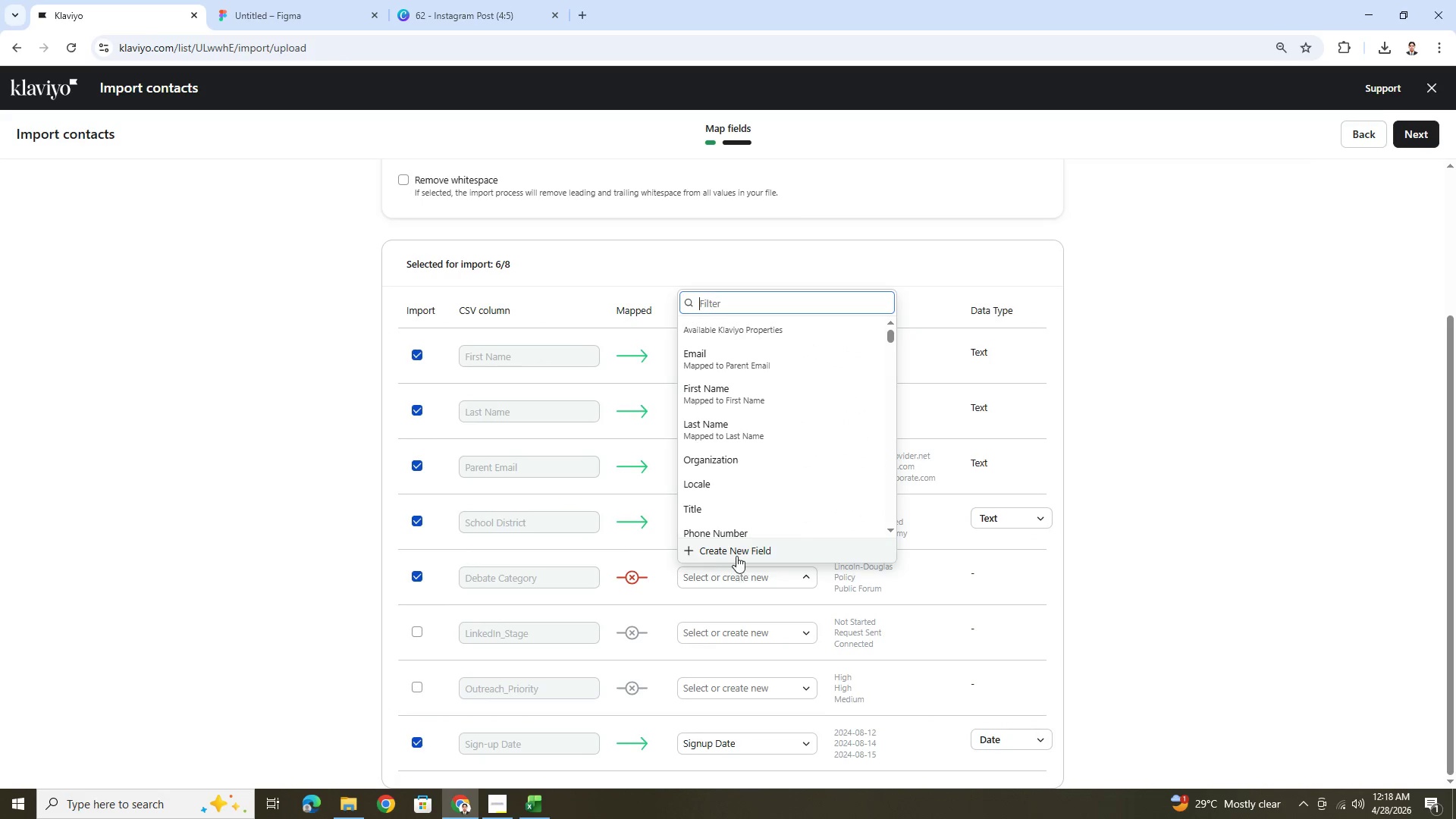 
left_click([738, 552])
 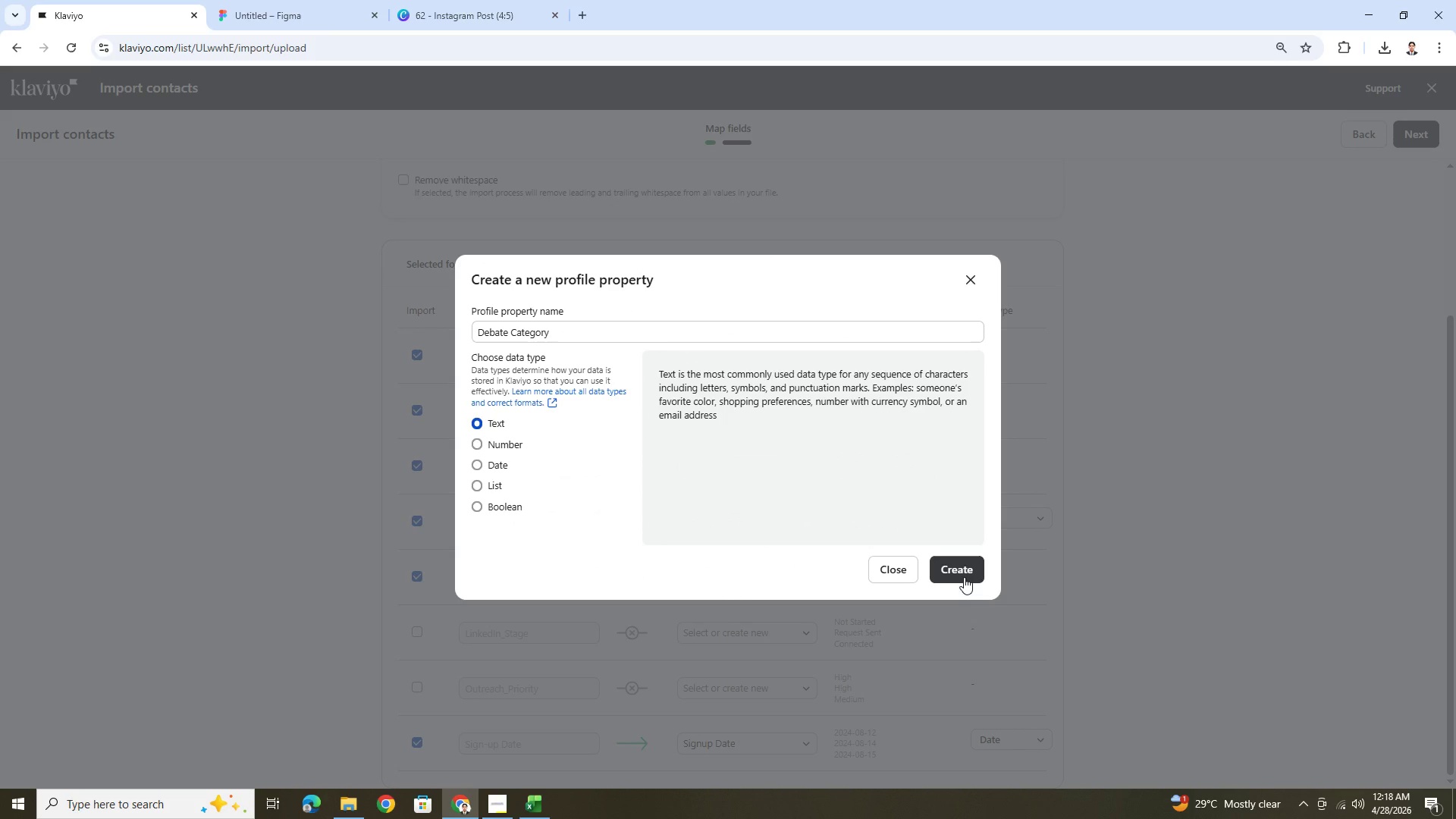 
left_click([961, 576])
 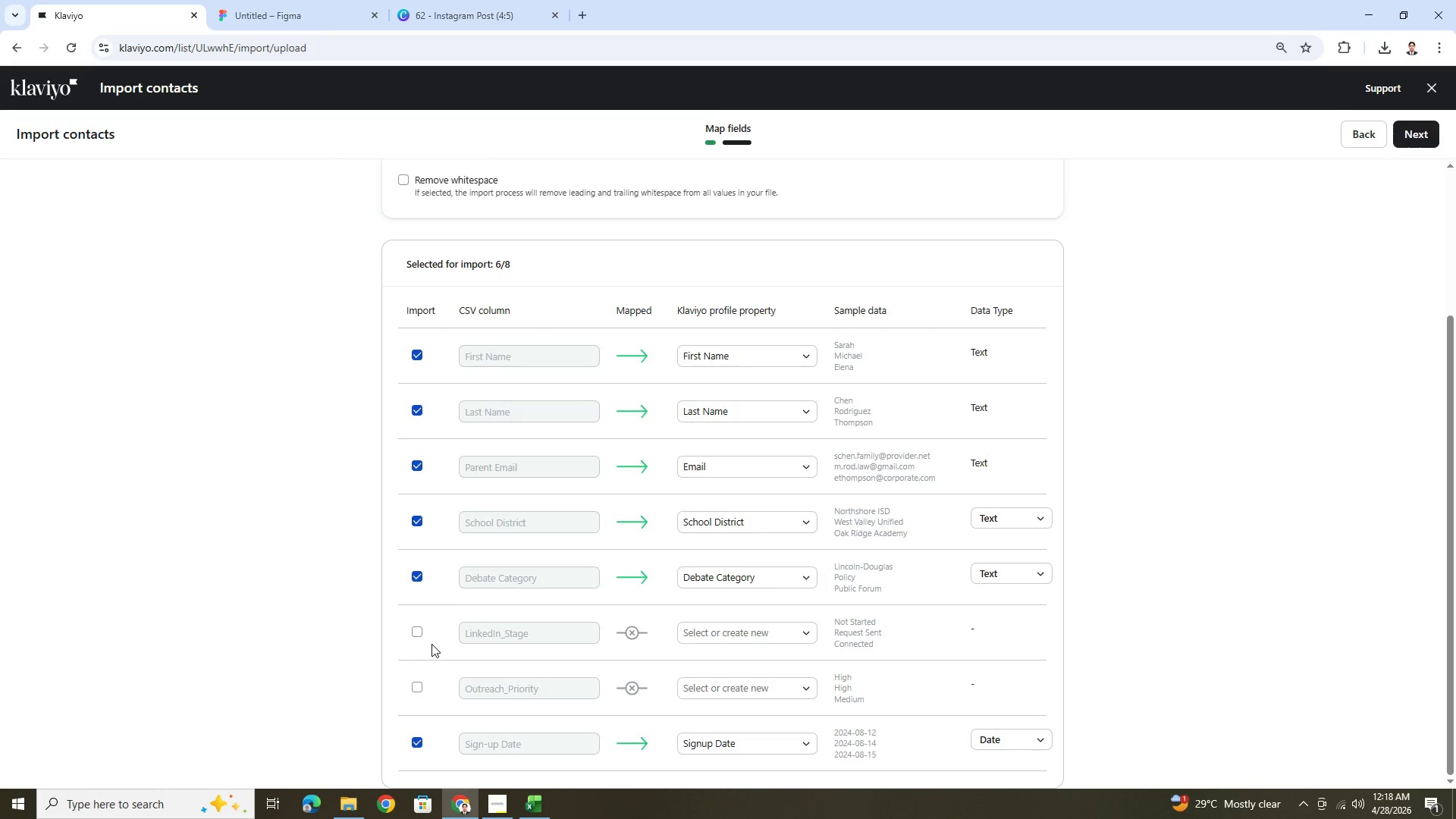 
left_click([423, 638])
 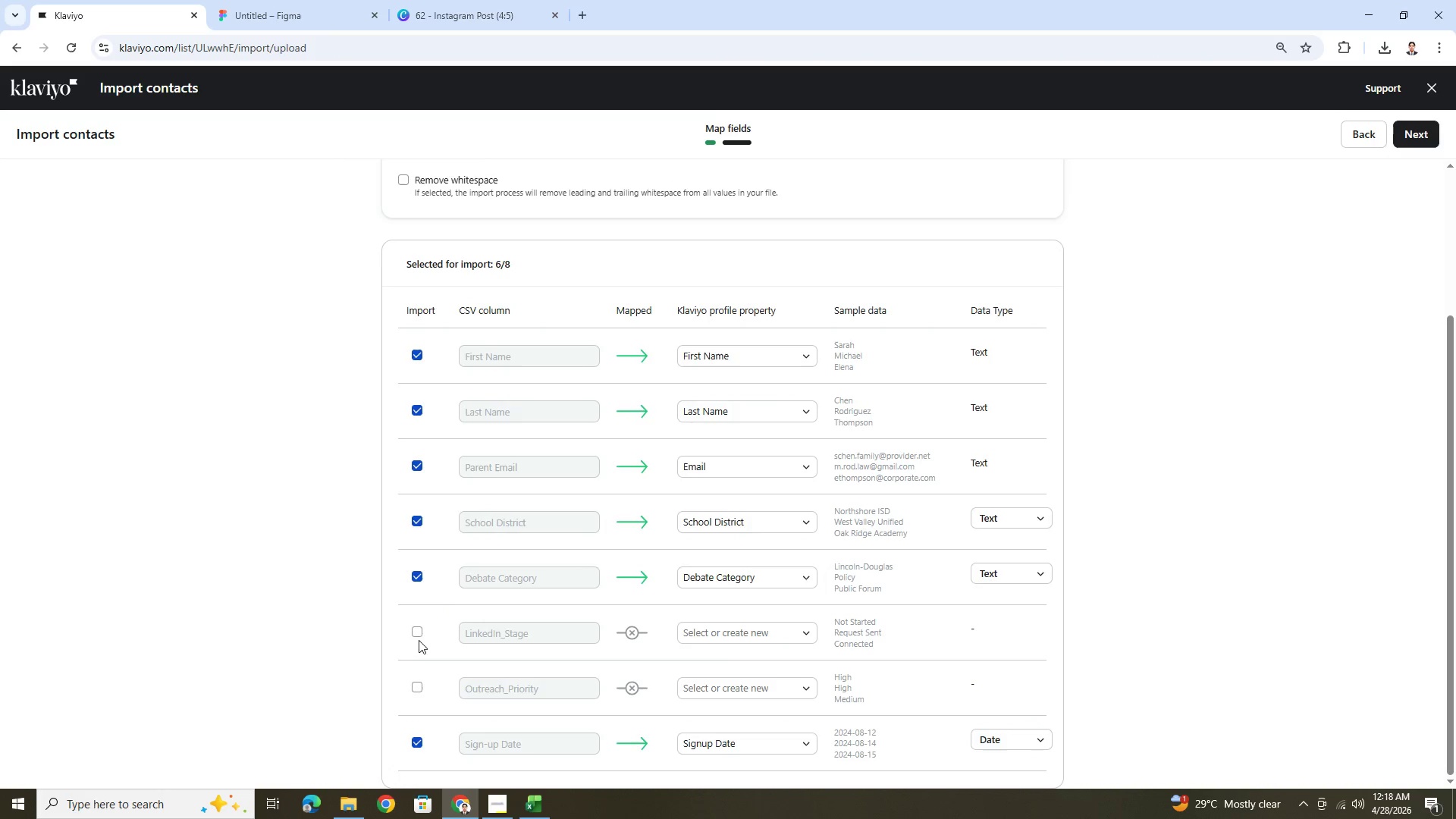 
left_click([413, 635])
 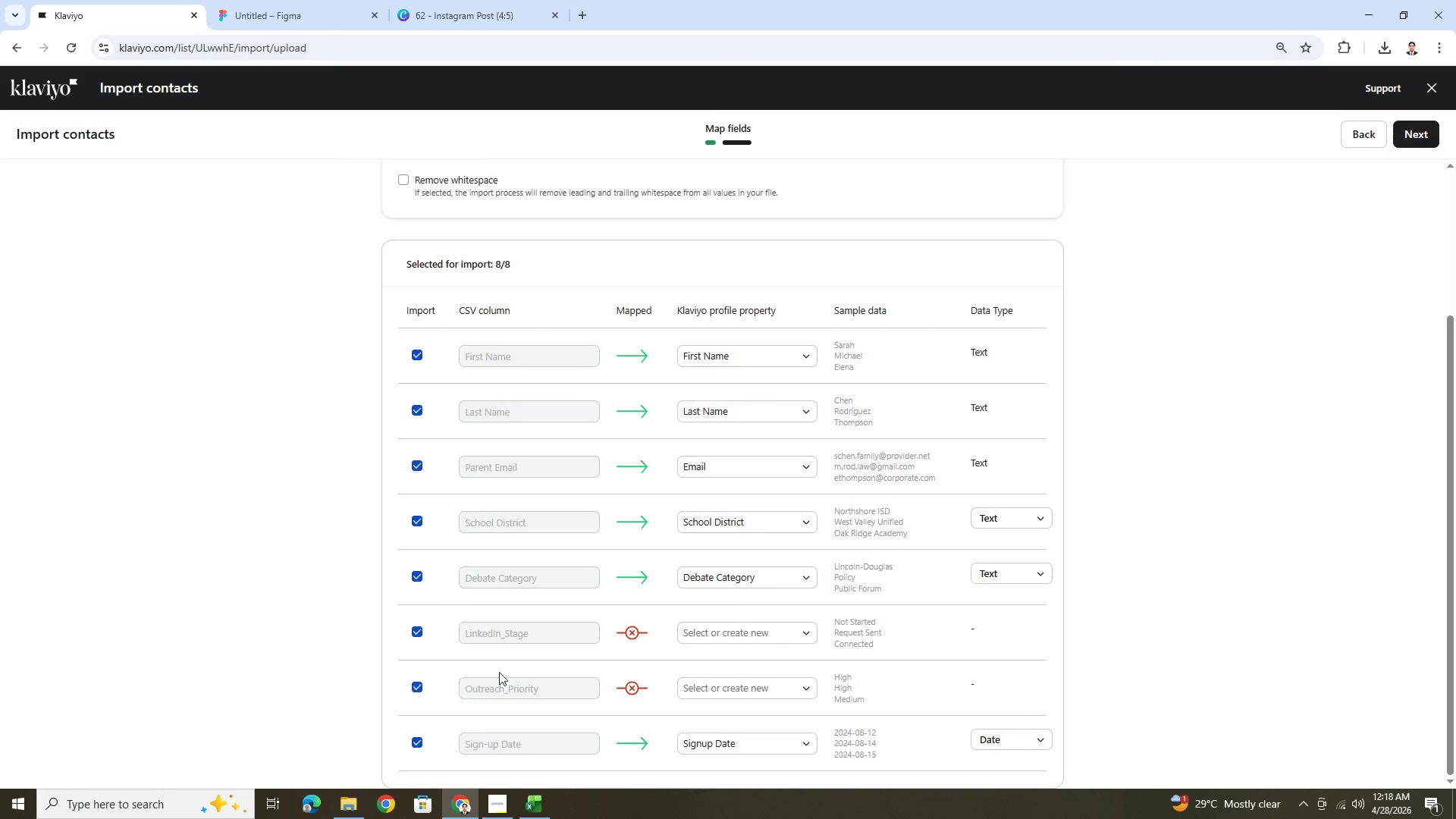 
left_click([779, 632])
 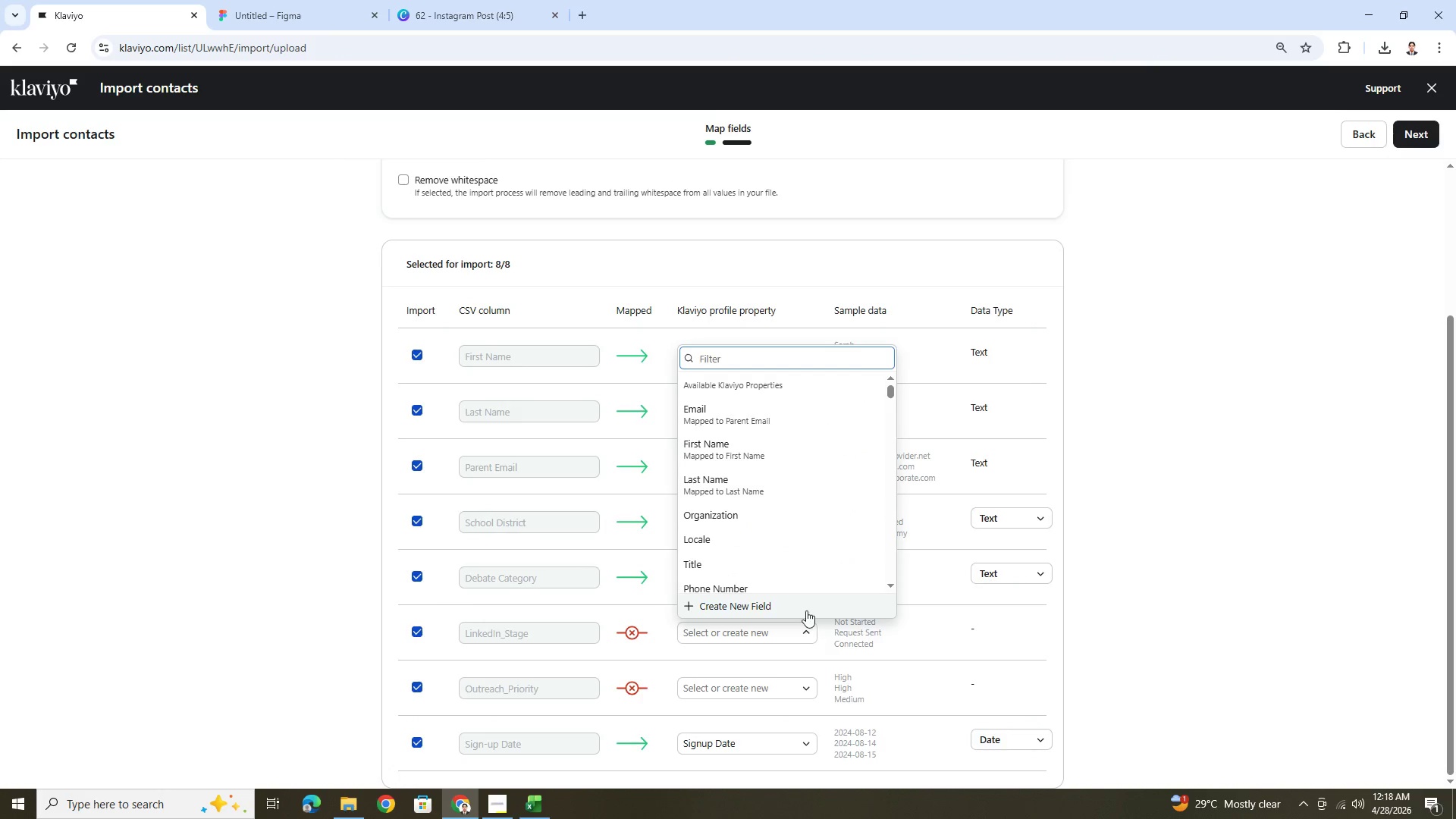 
left_click([806, 607])
 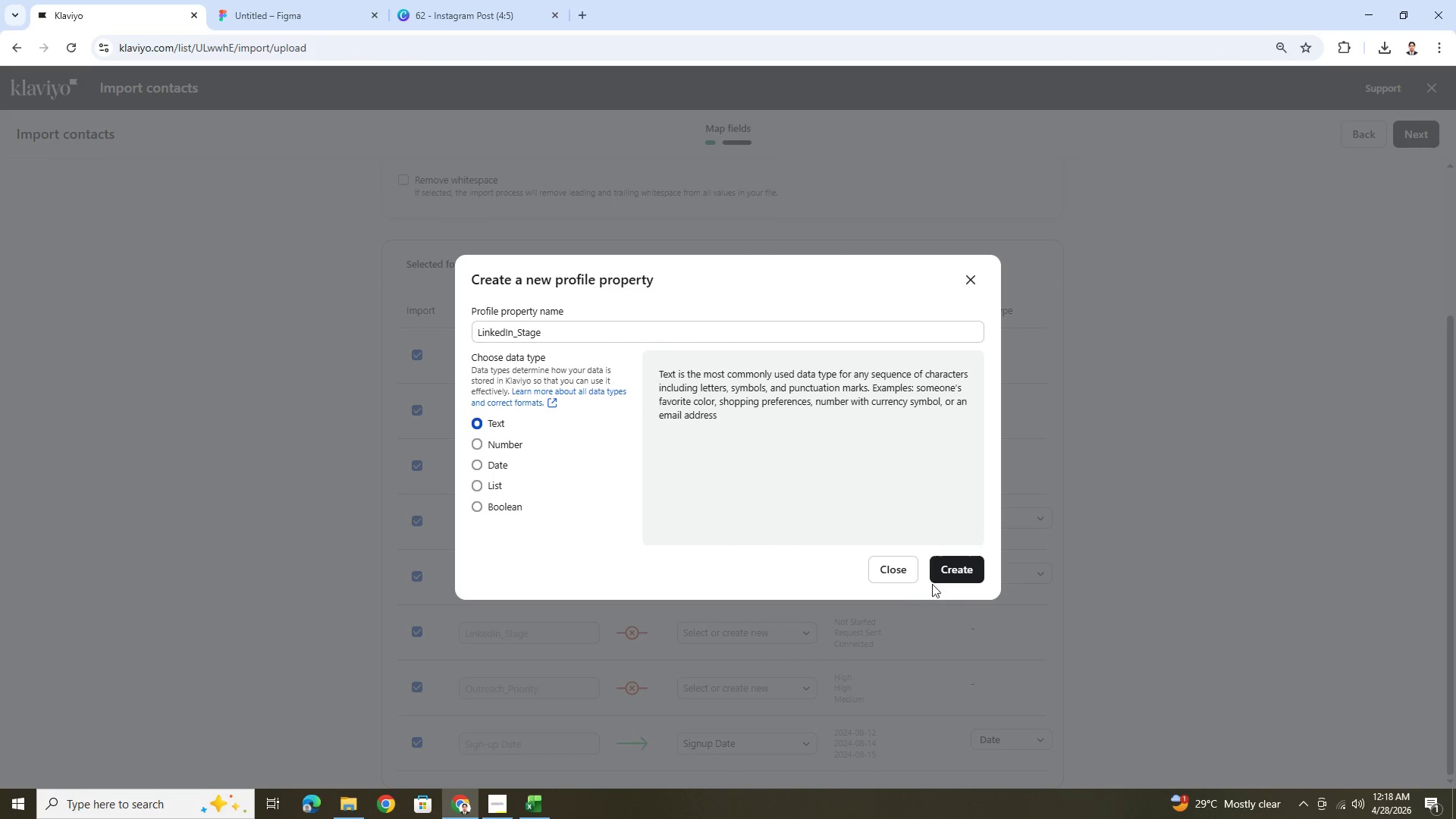 
left_click([943, 575])
 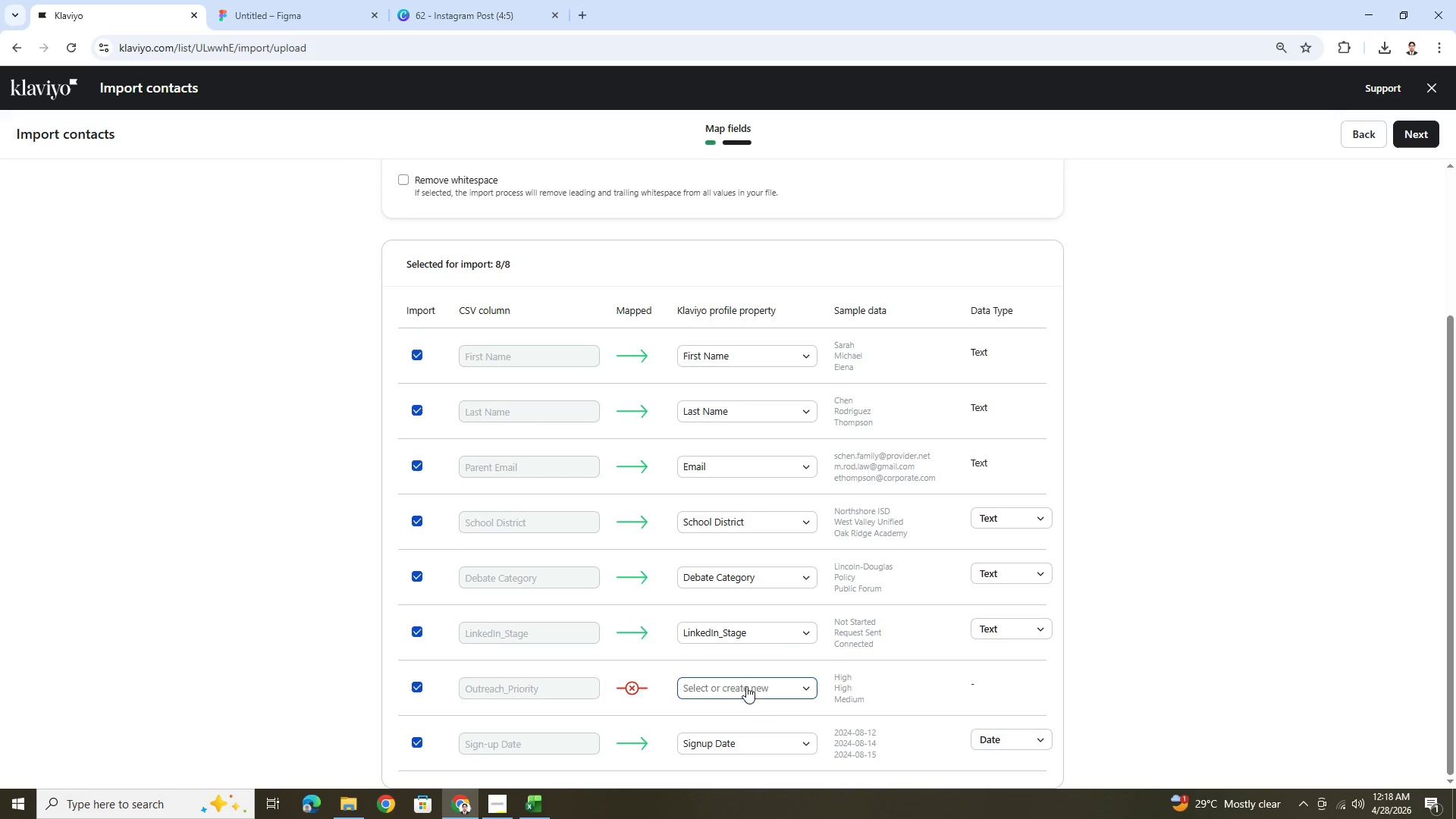 
left_click([764, 687])
 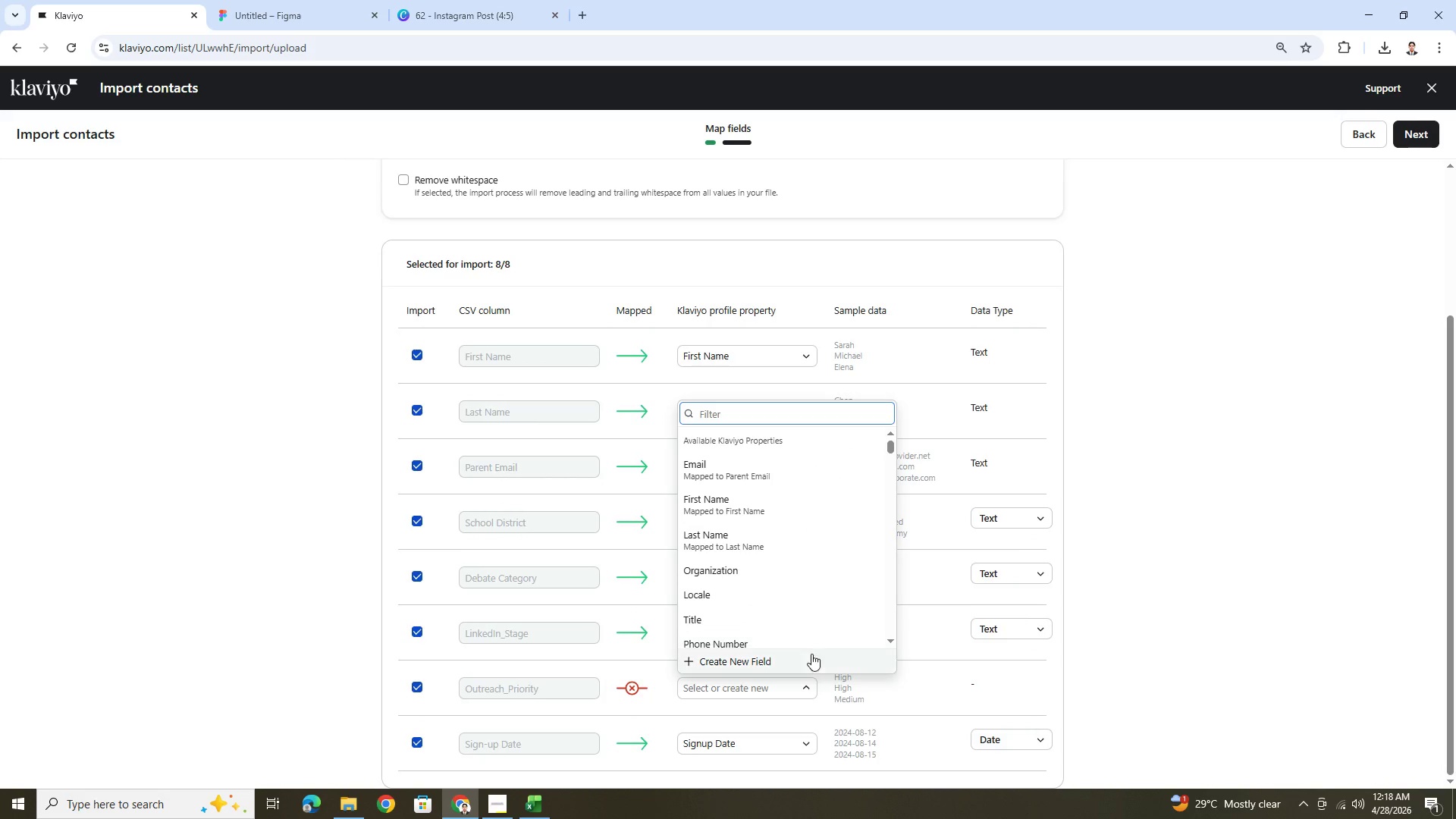 
left_click([811, 658])
 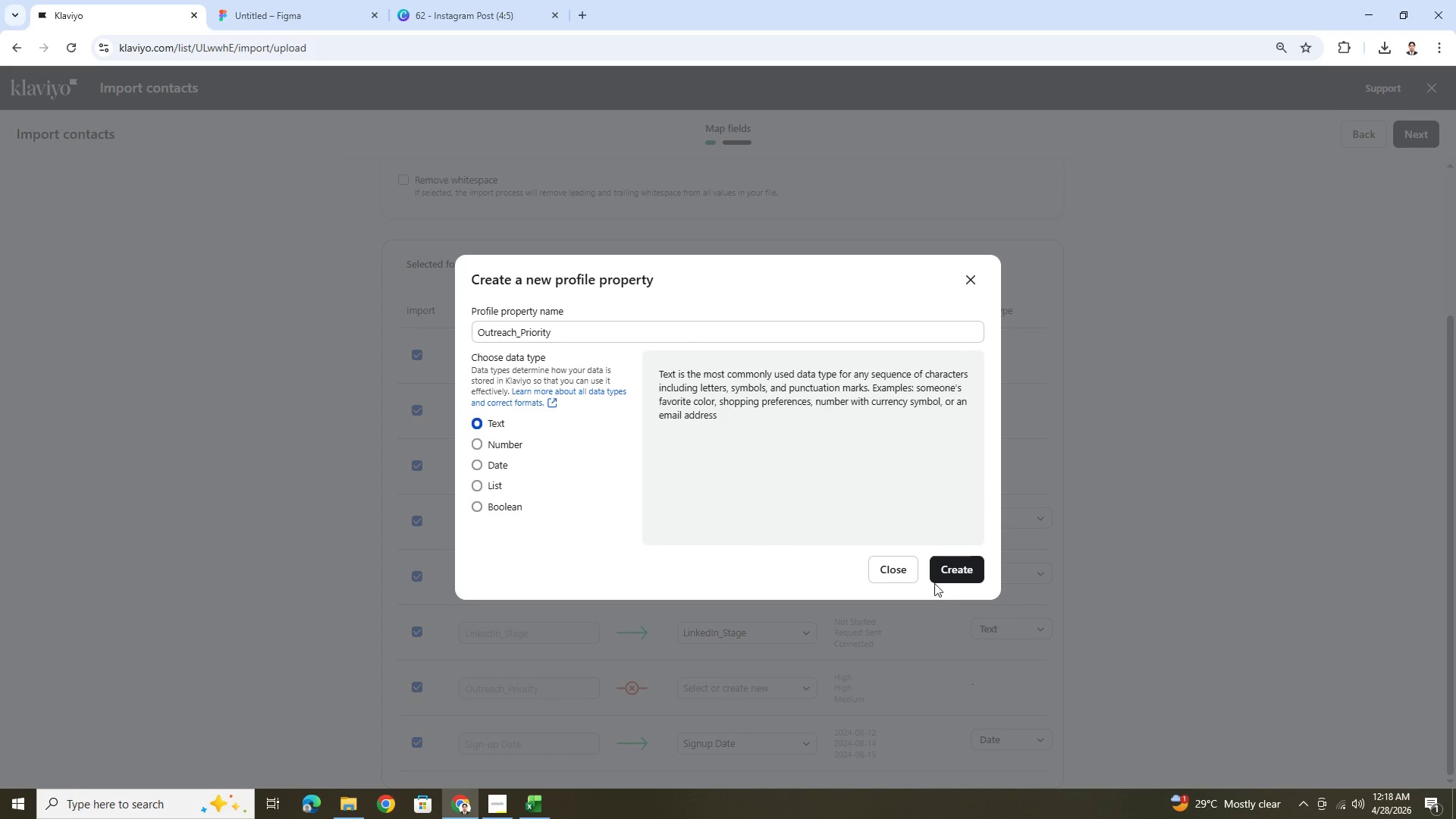 
left_click([944, 573])
 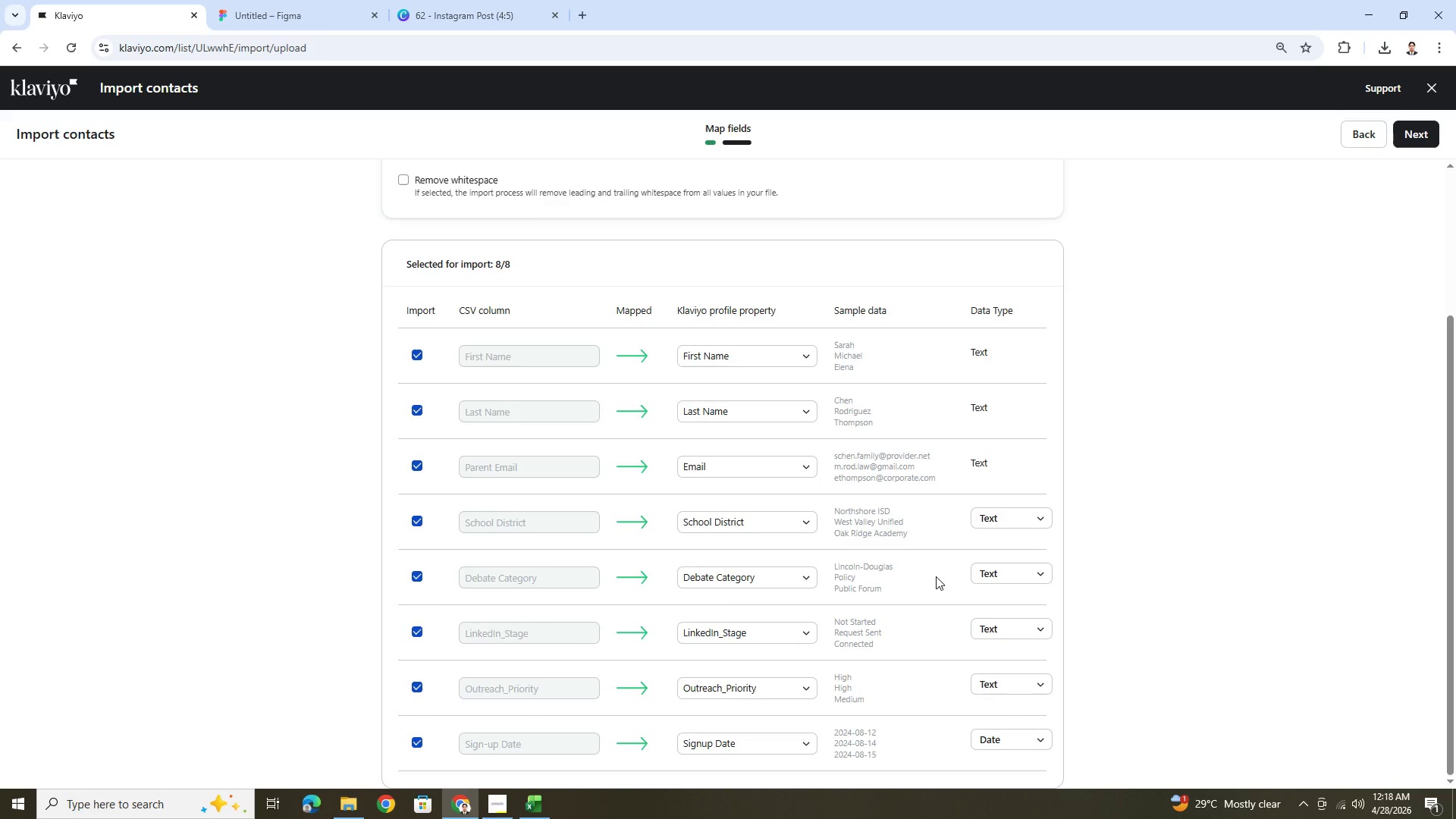 
key(Alt+AltLeft)
 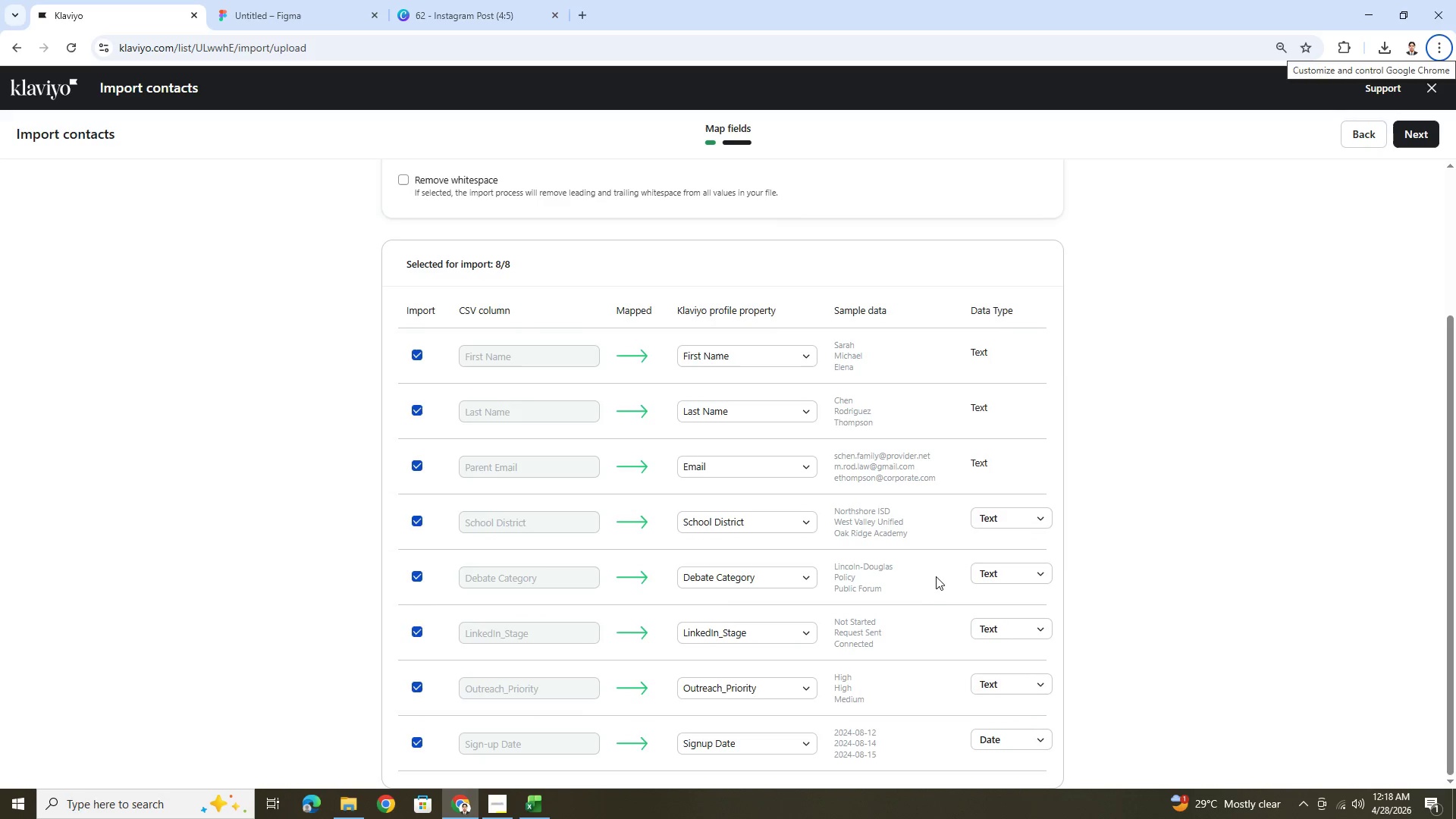 
scroll: coordinate [959, 510], scroll_direction: down, amount: 2.0
 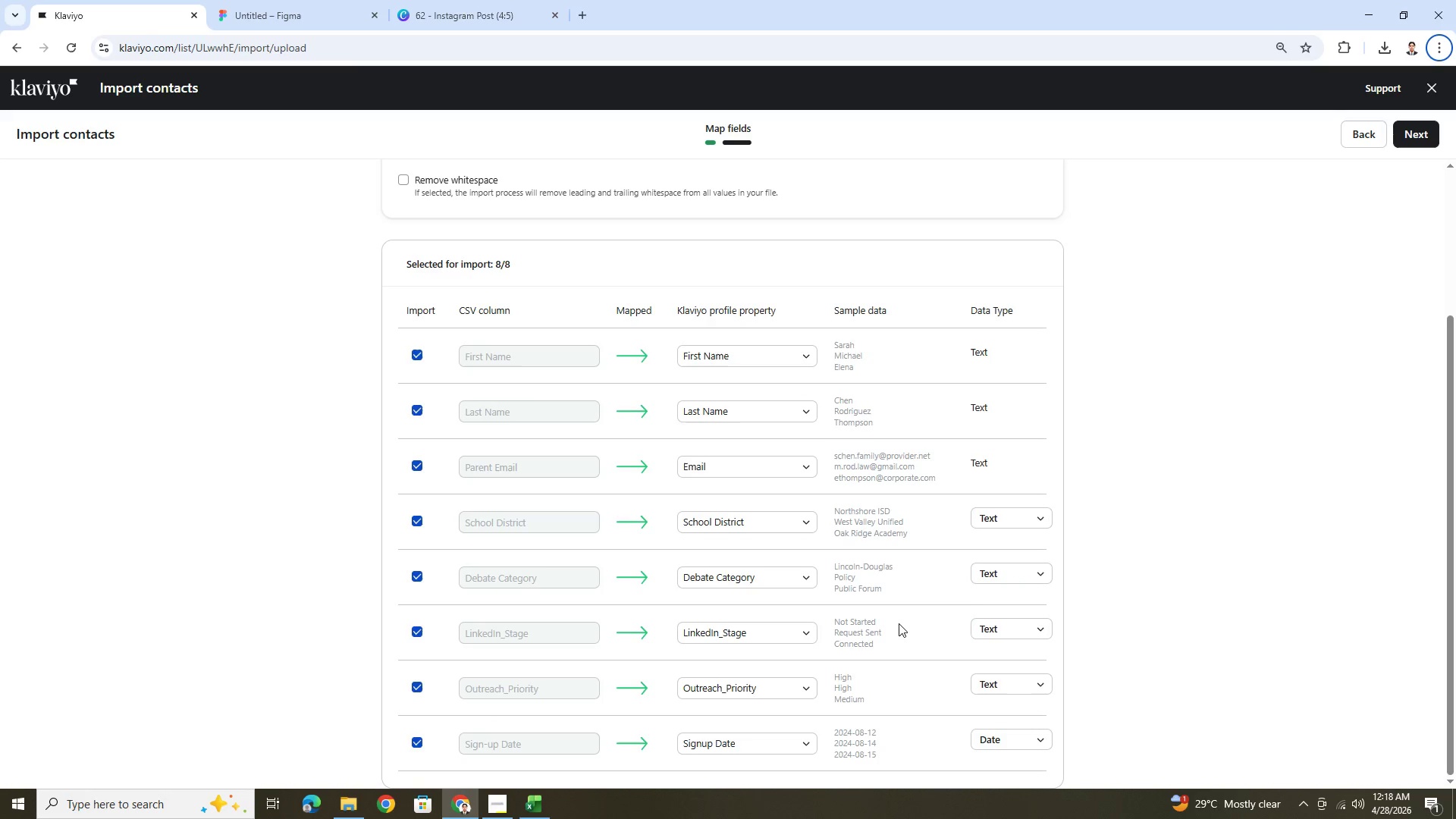 
wait(5.57)
 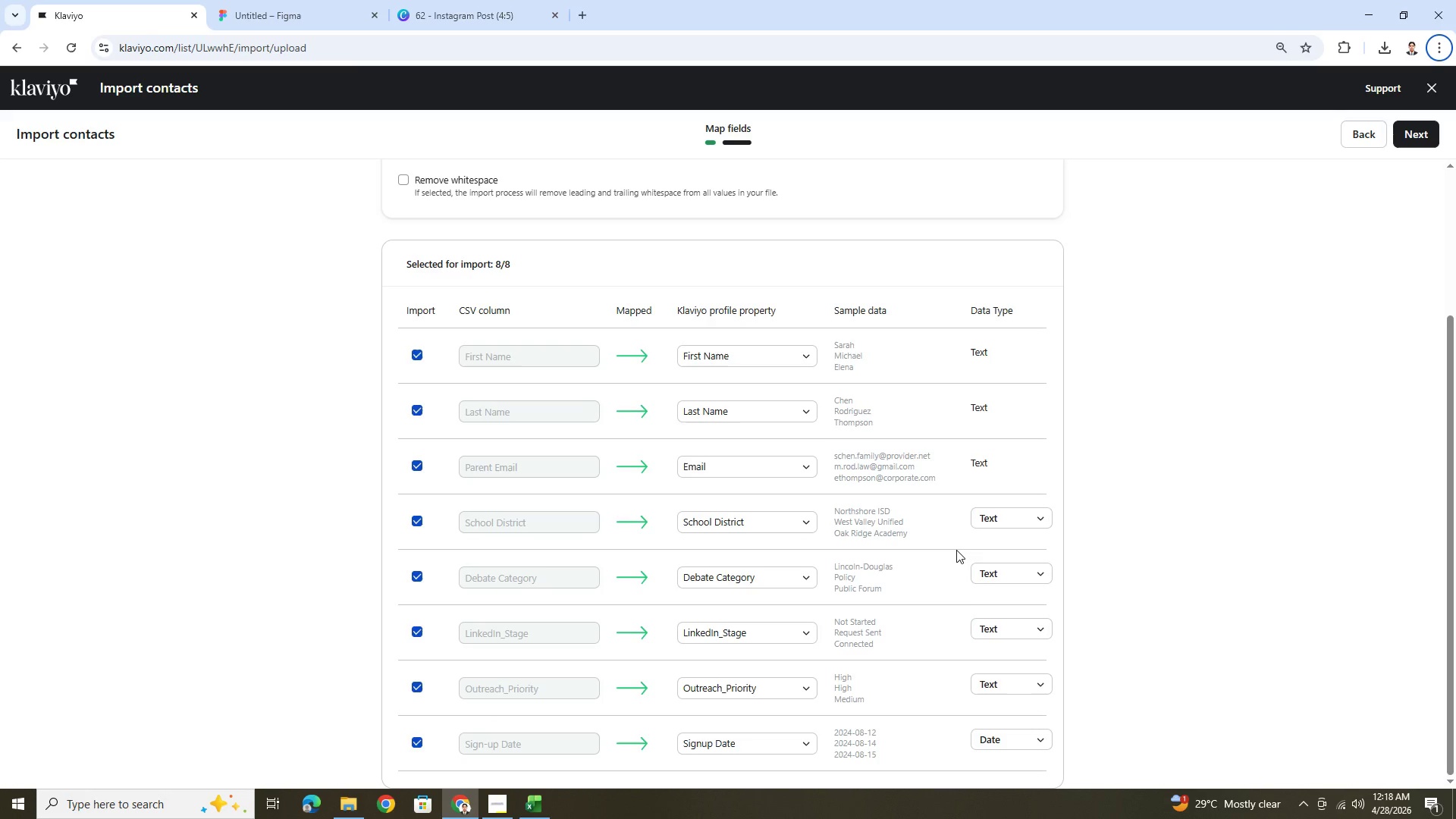 
scroll: coordinate [963, 629], scroll_direction: down, amount: 3.0
 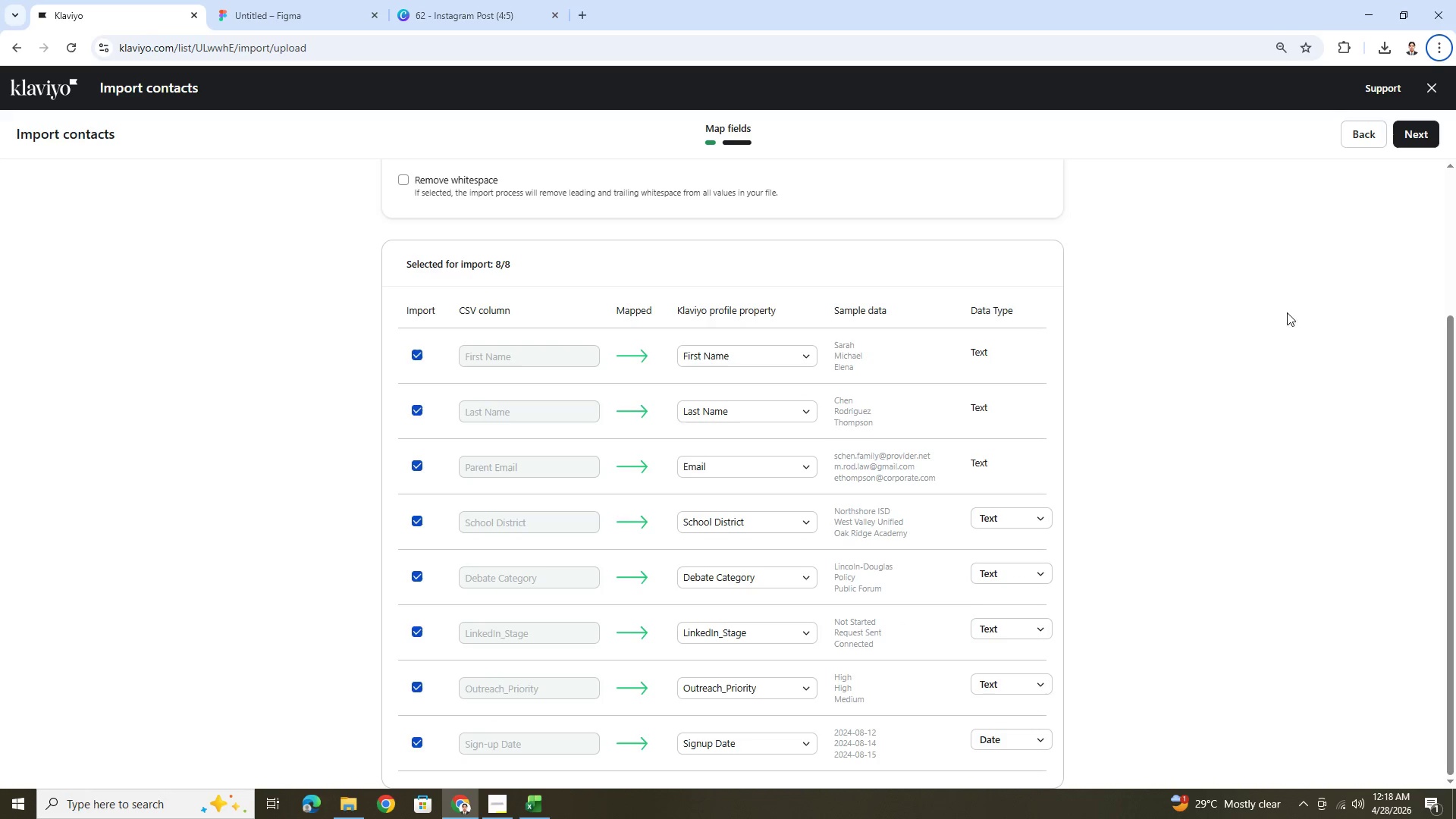 
left_click([1420, 143])
 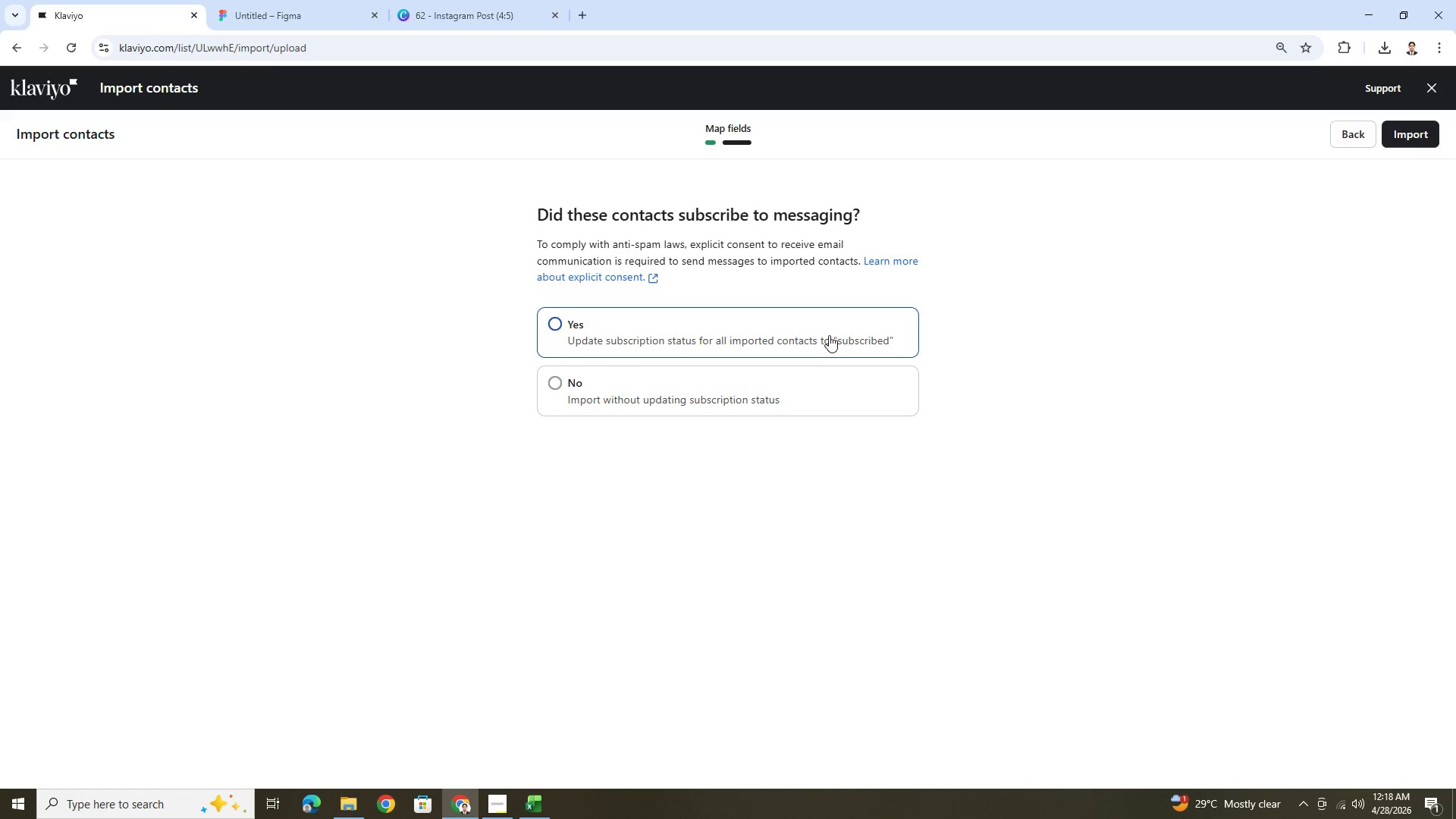 
left_click([829, 335])
 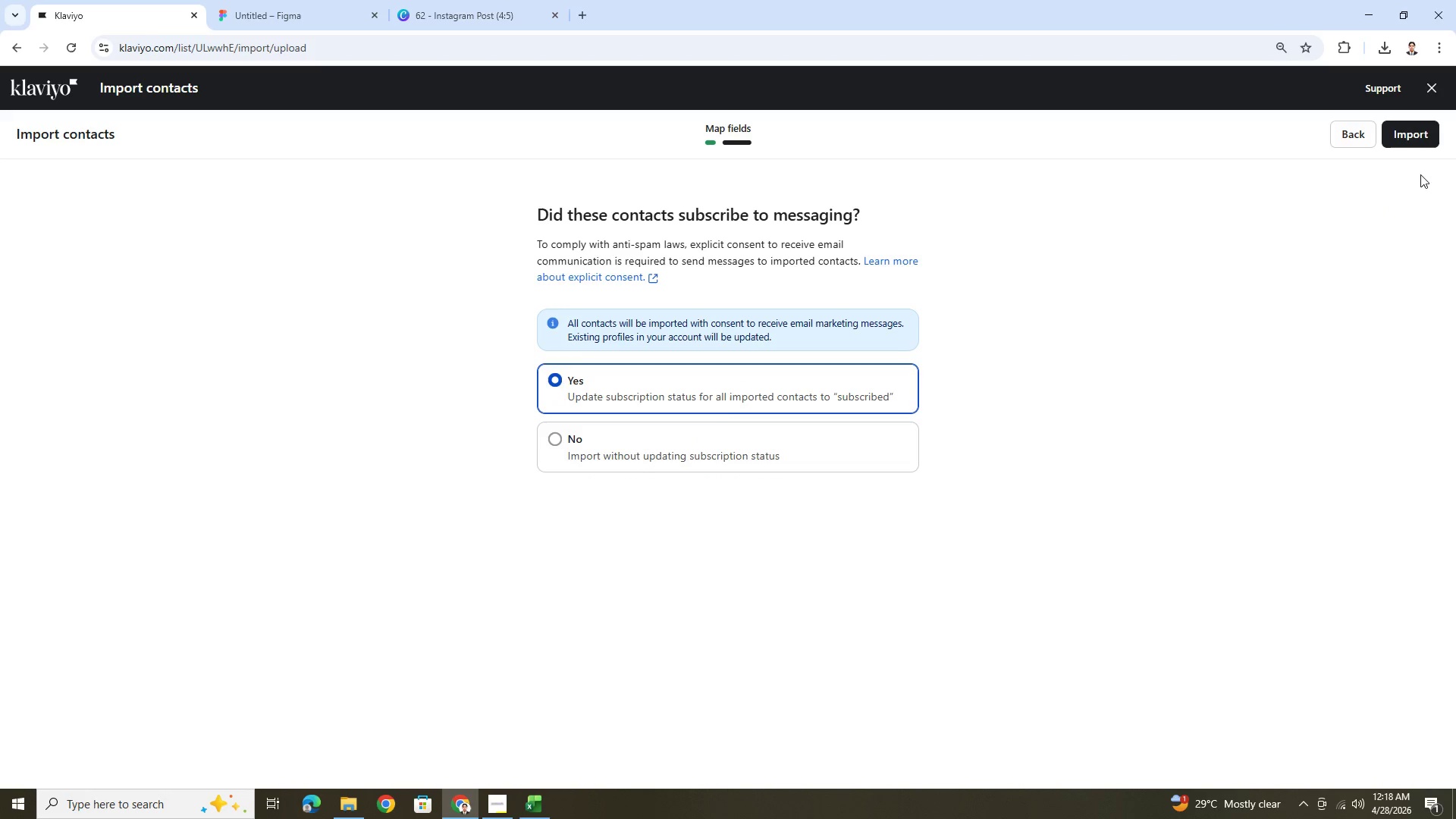 
left_click([1419, 125])
 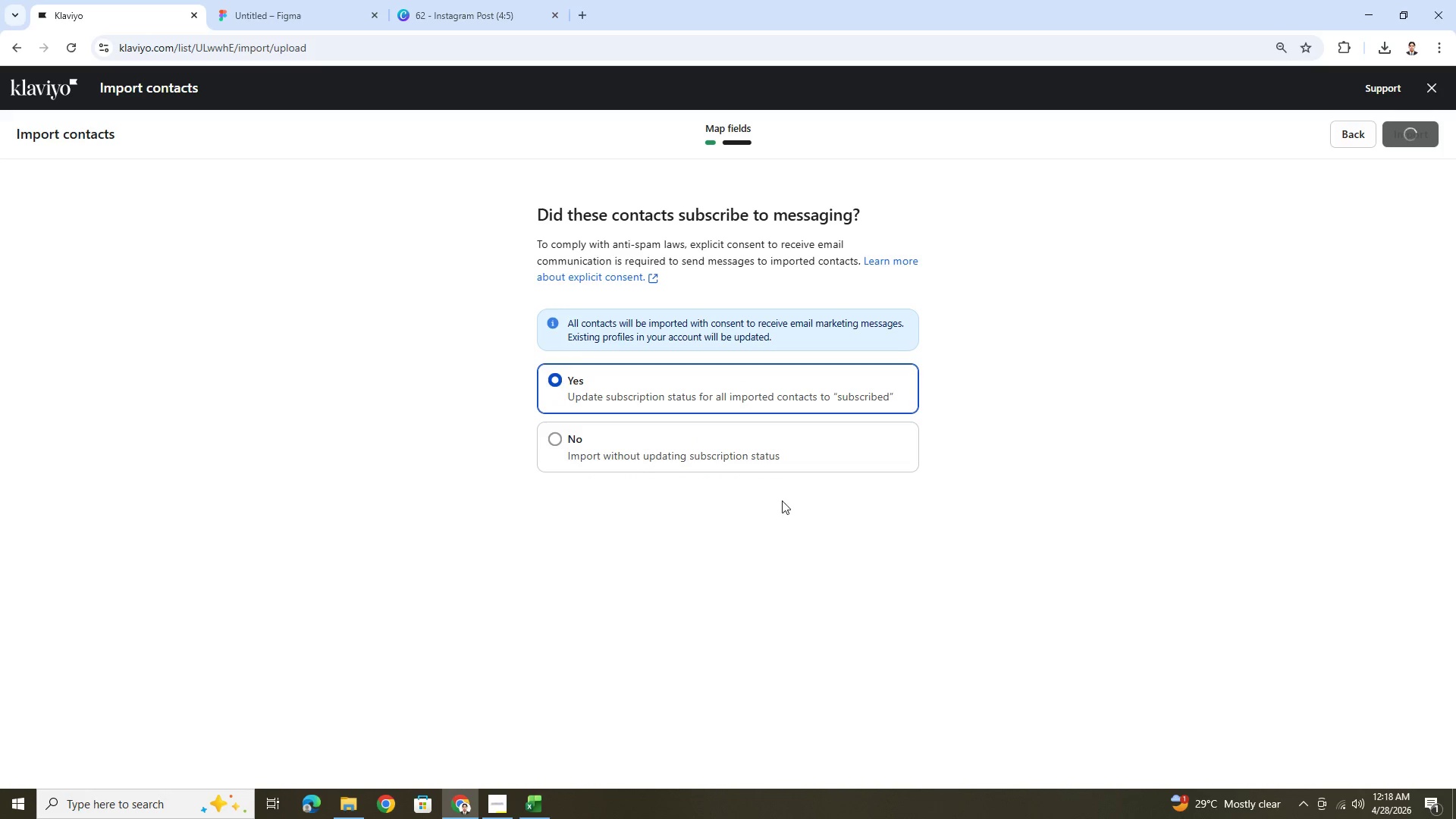 
key(Alt+AltLeft)
 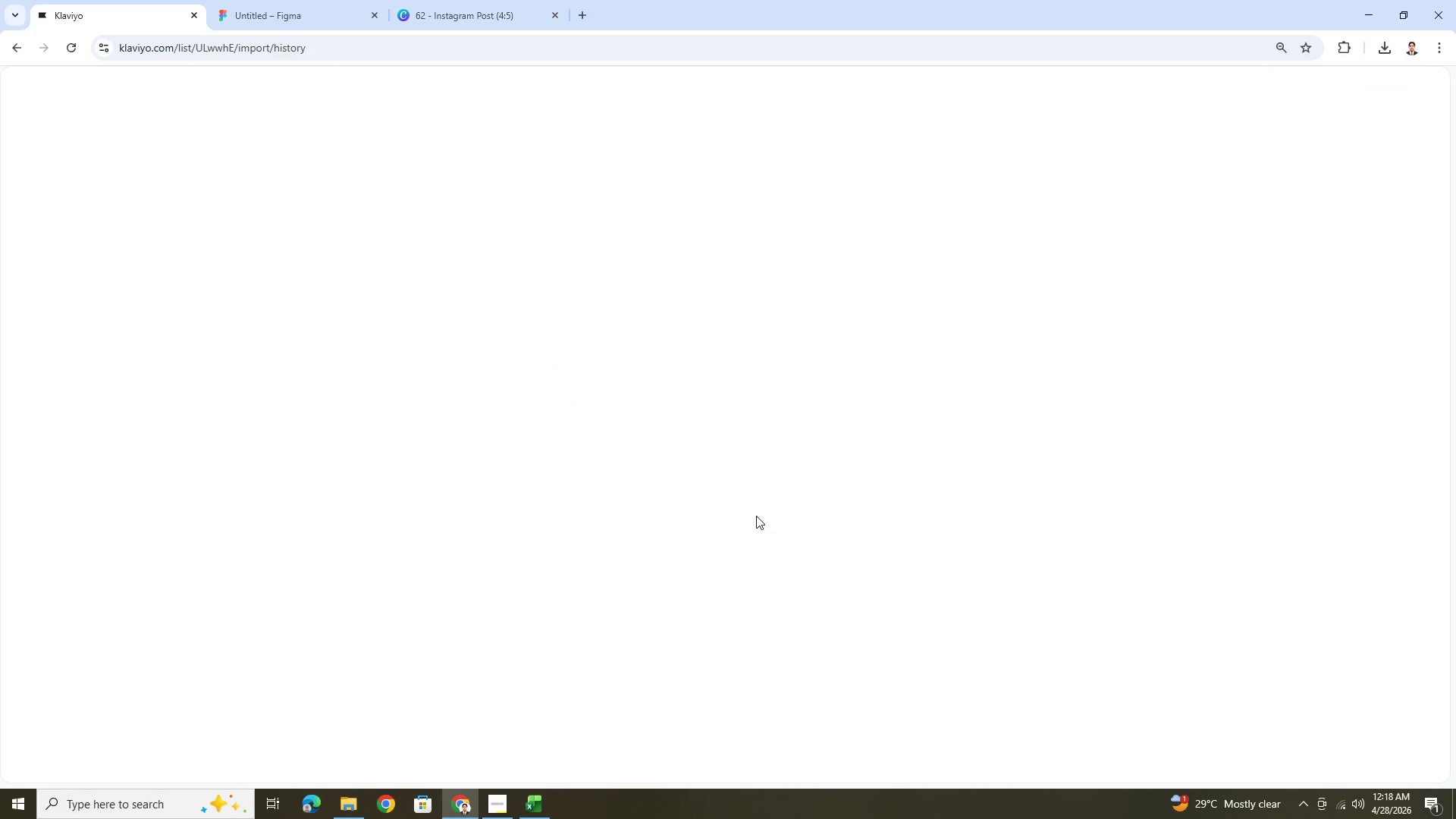 
key(Alt+Tab)